 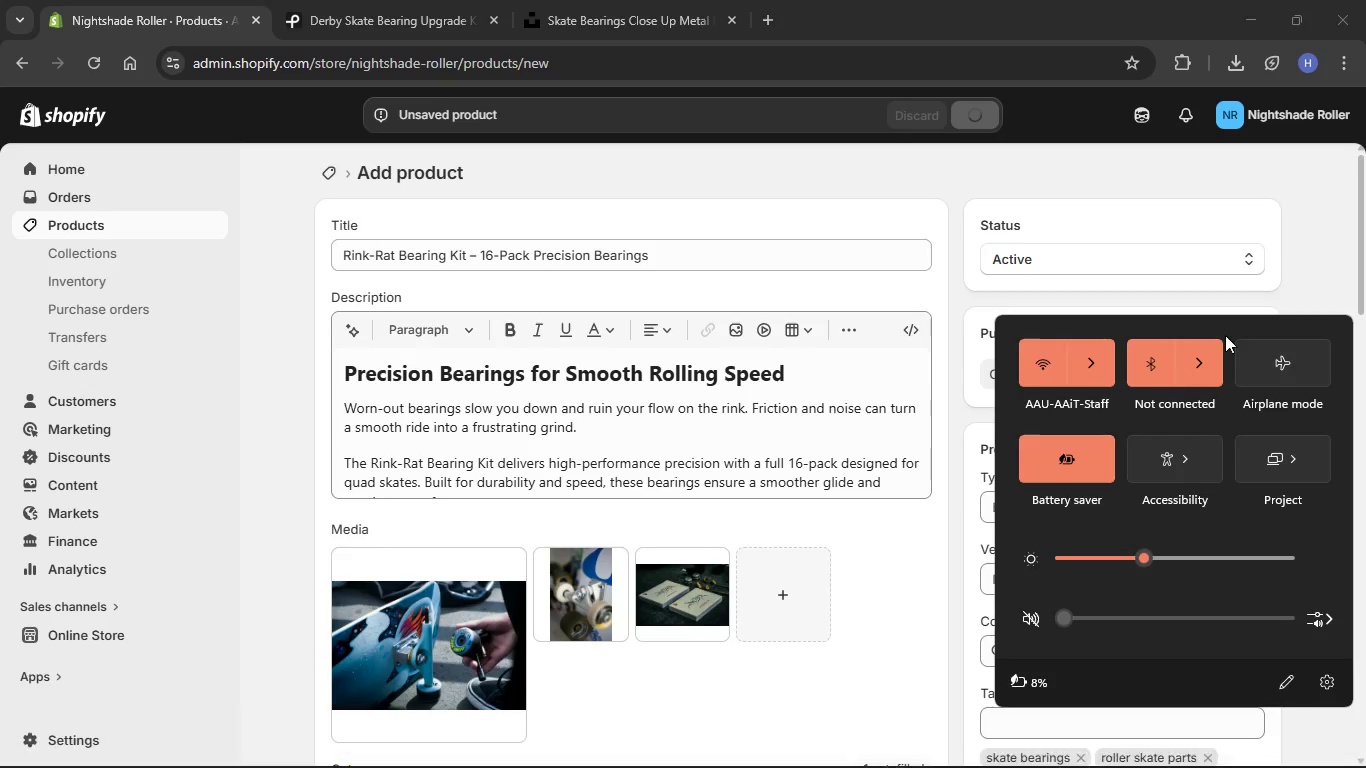 
left_click([1180, 368])
 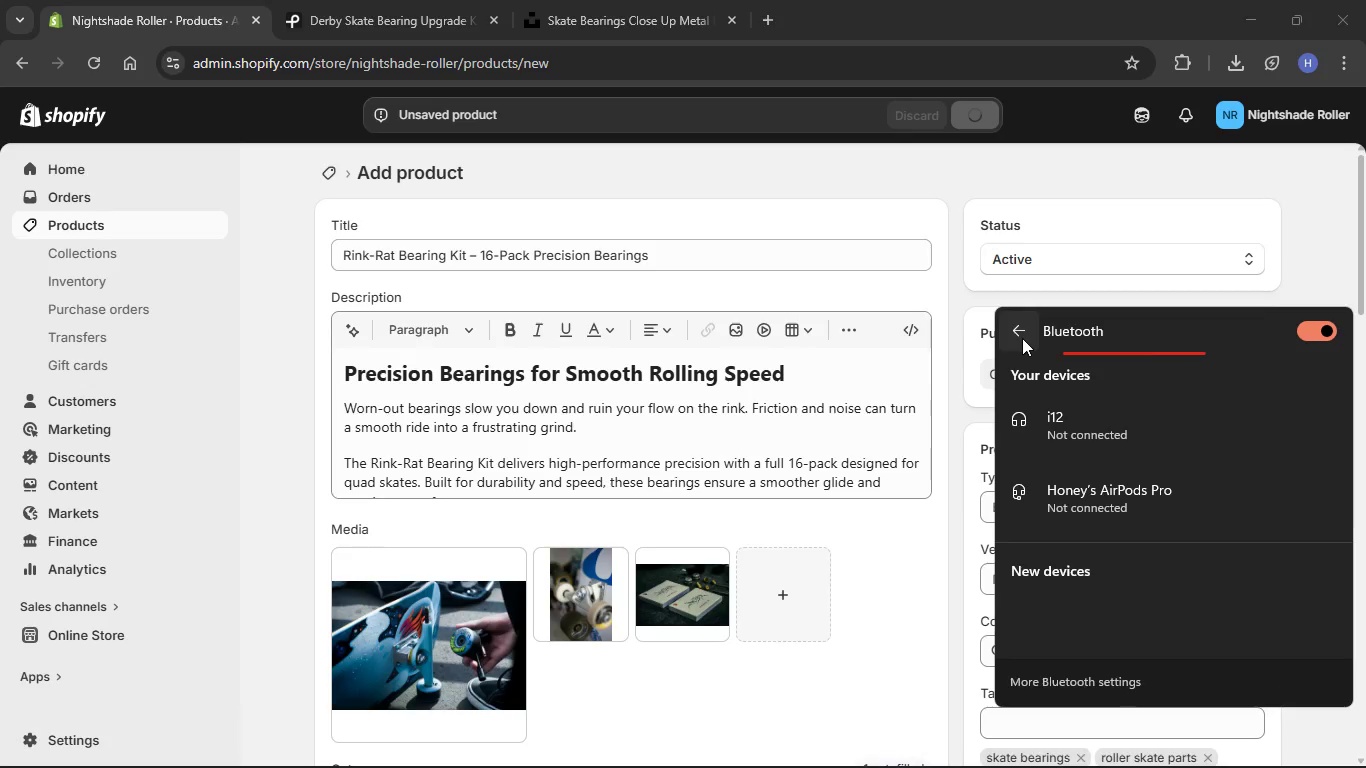 
left_click([1022, 338])
 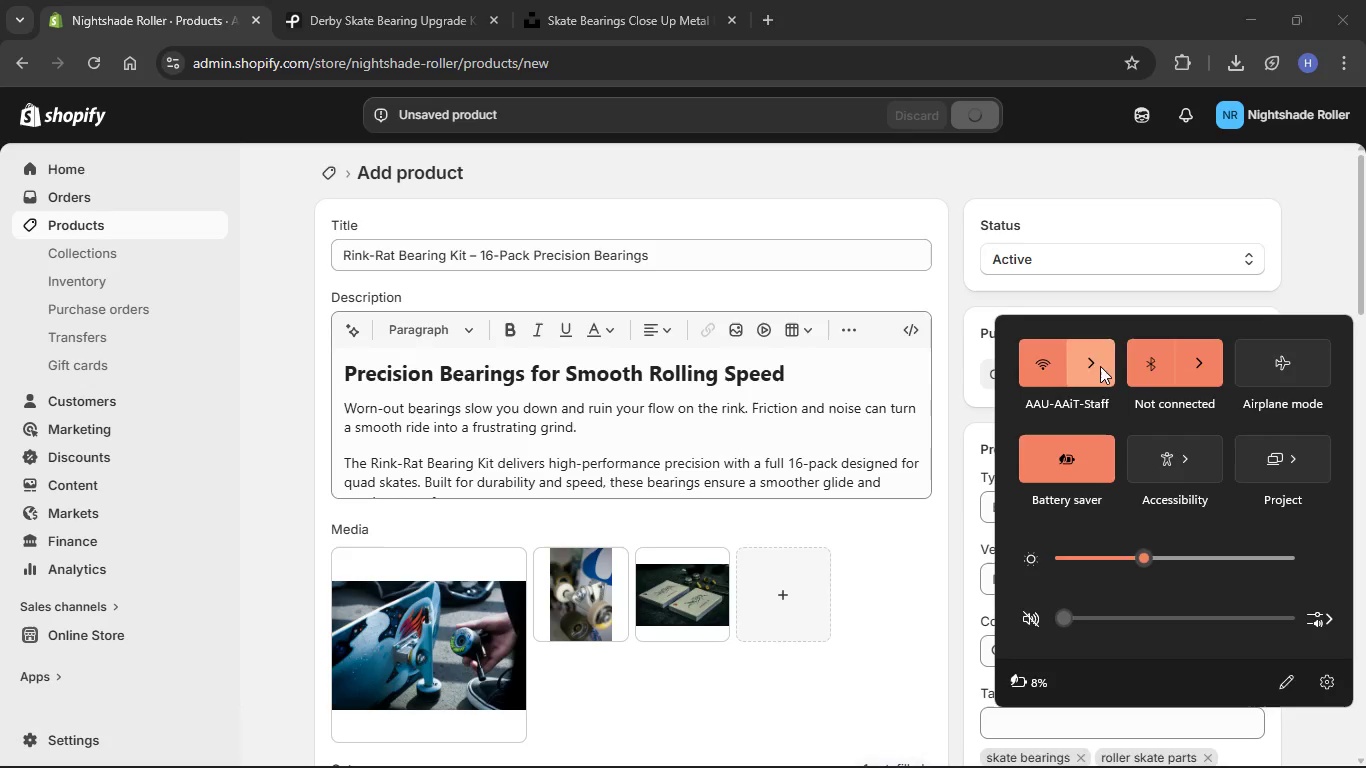 
left_click([1100, 366])
 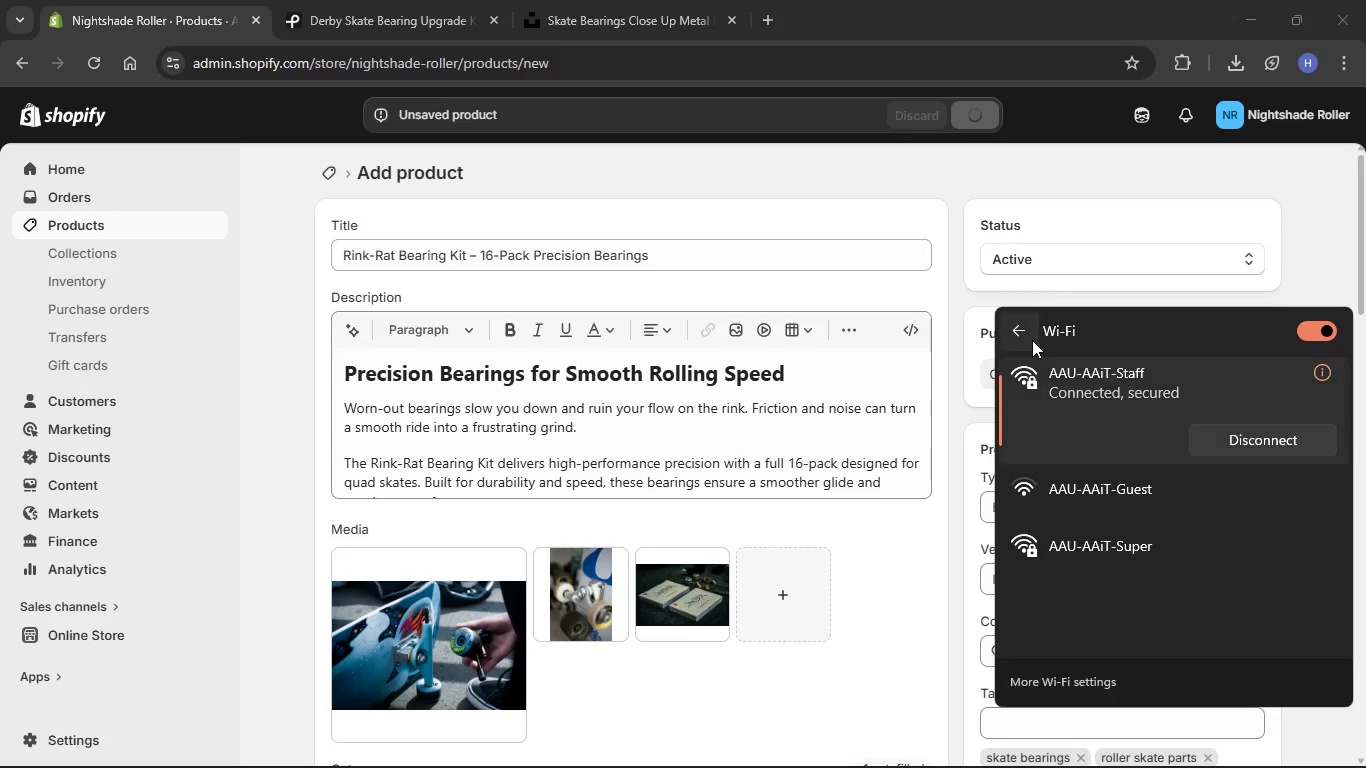 
left_click([1034, 333])
 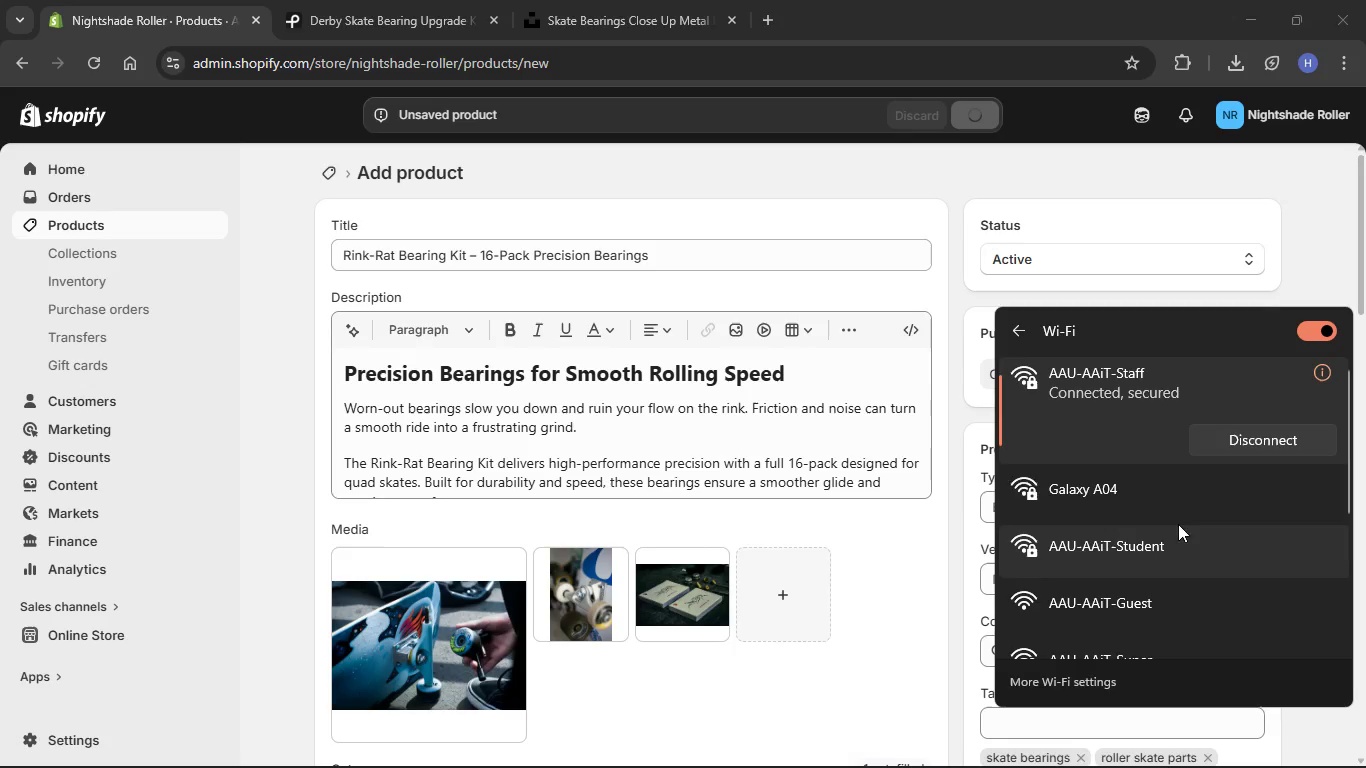 
left_click([1143, 511])
 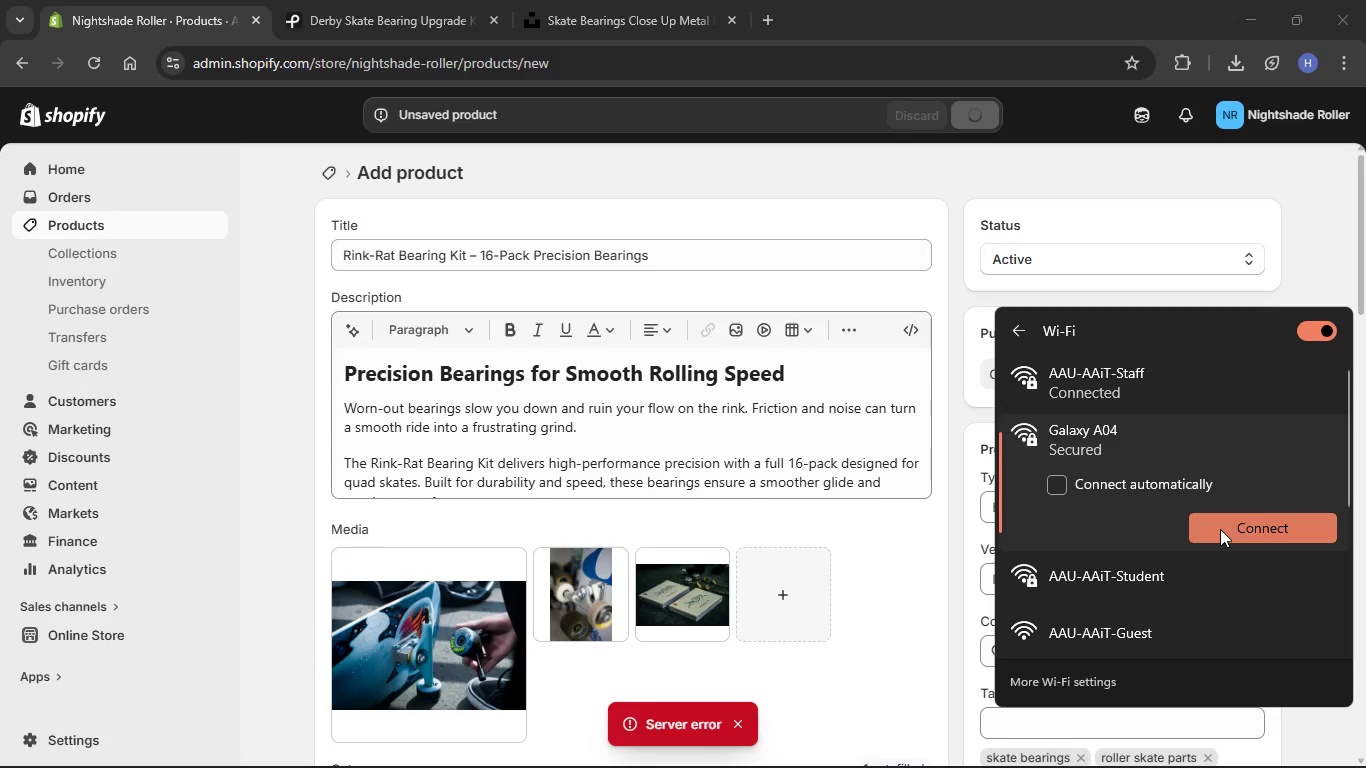 
left_click([1219, 529])
 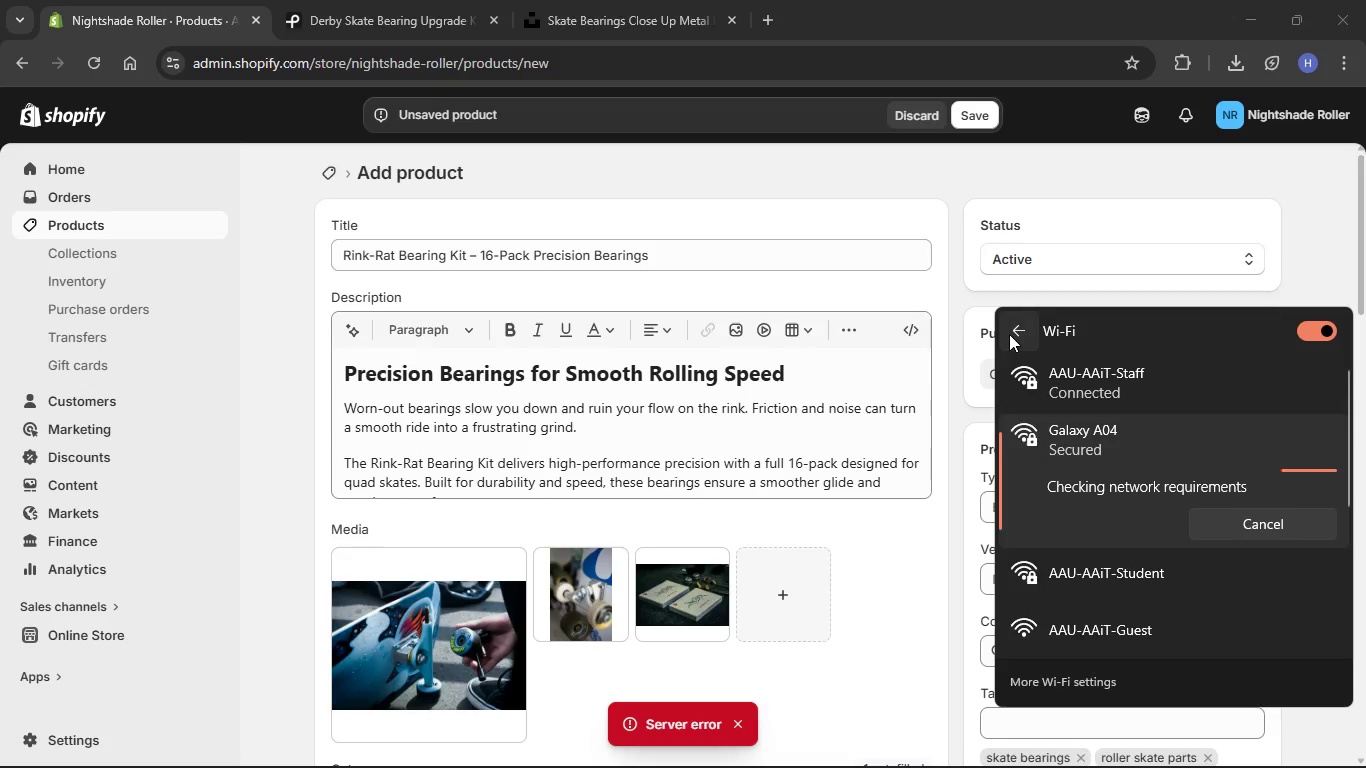 
left_click([1009, 334])
 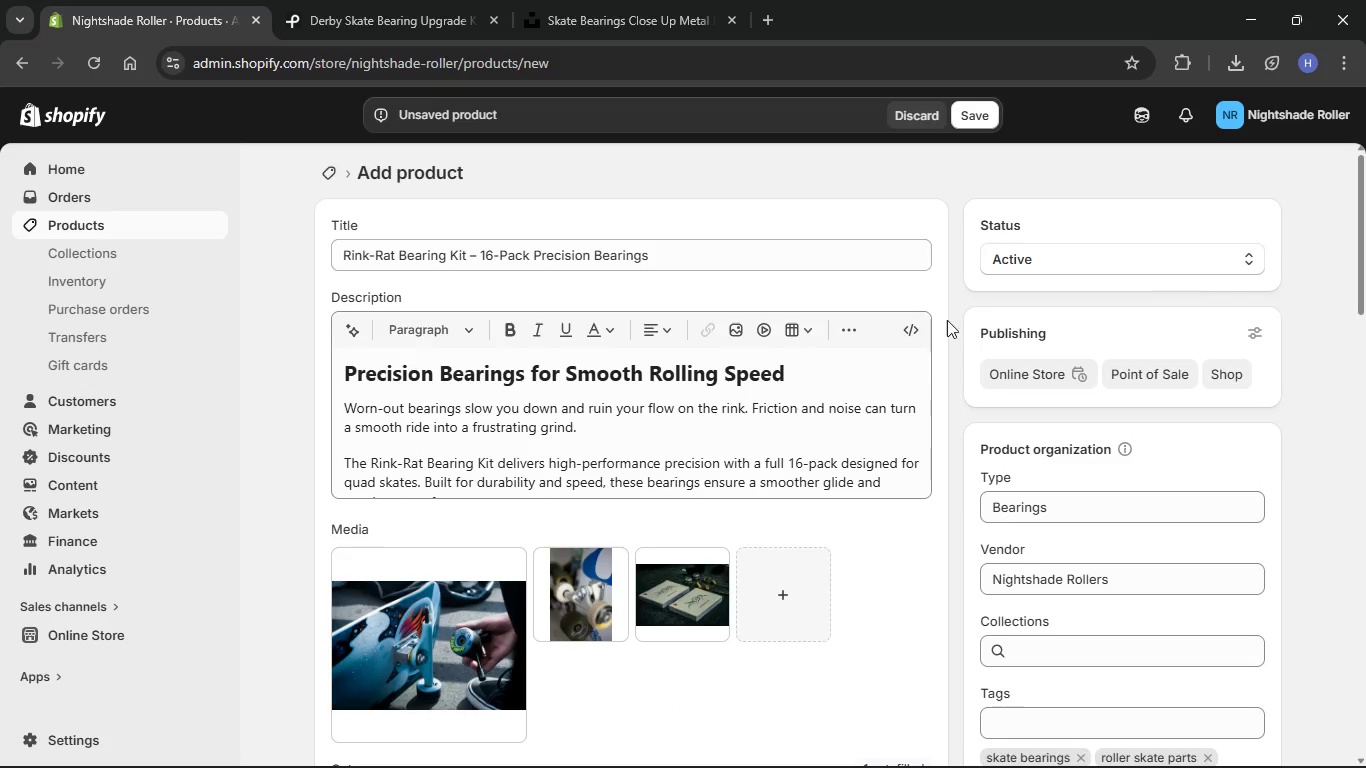 
wait(6.36)
 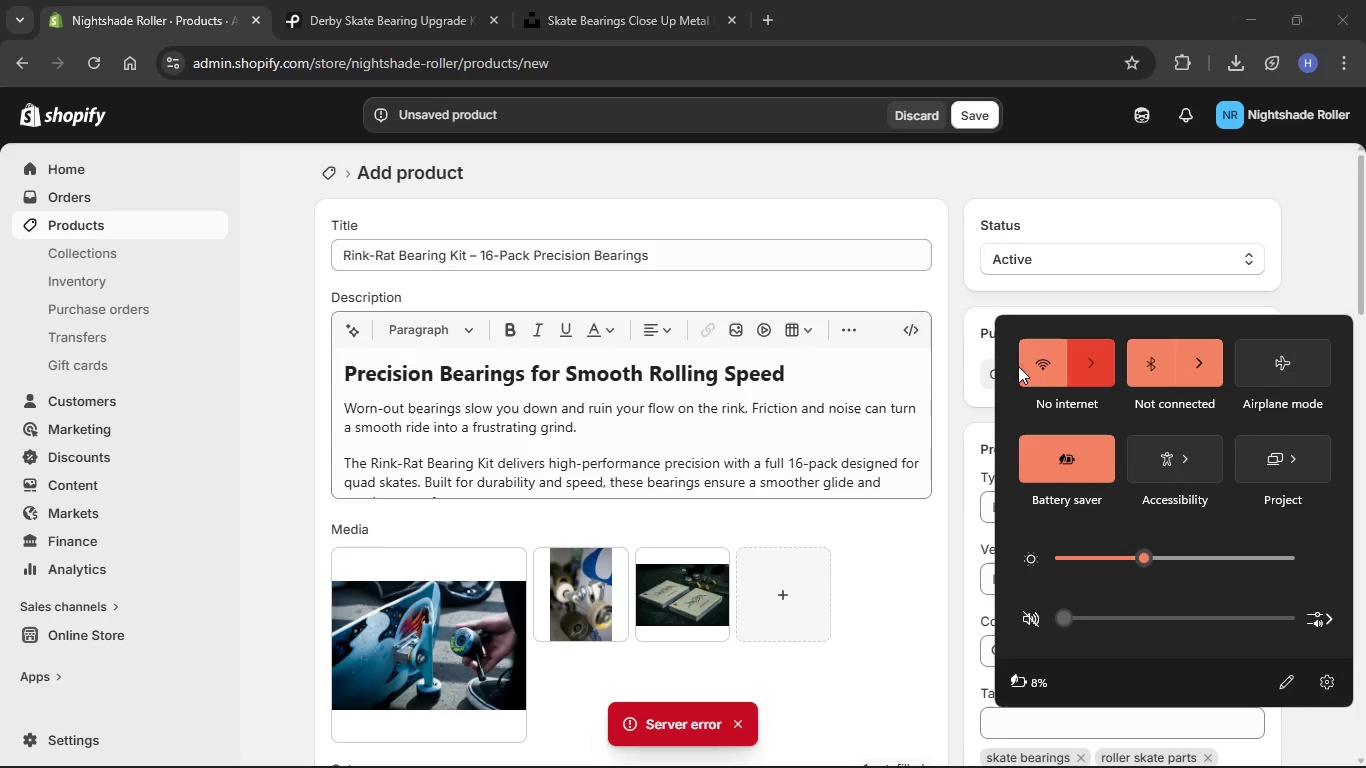 
left_click([997, 112])
 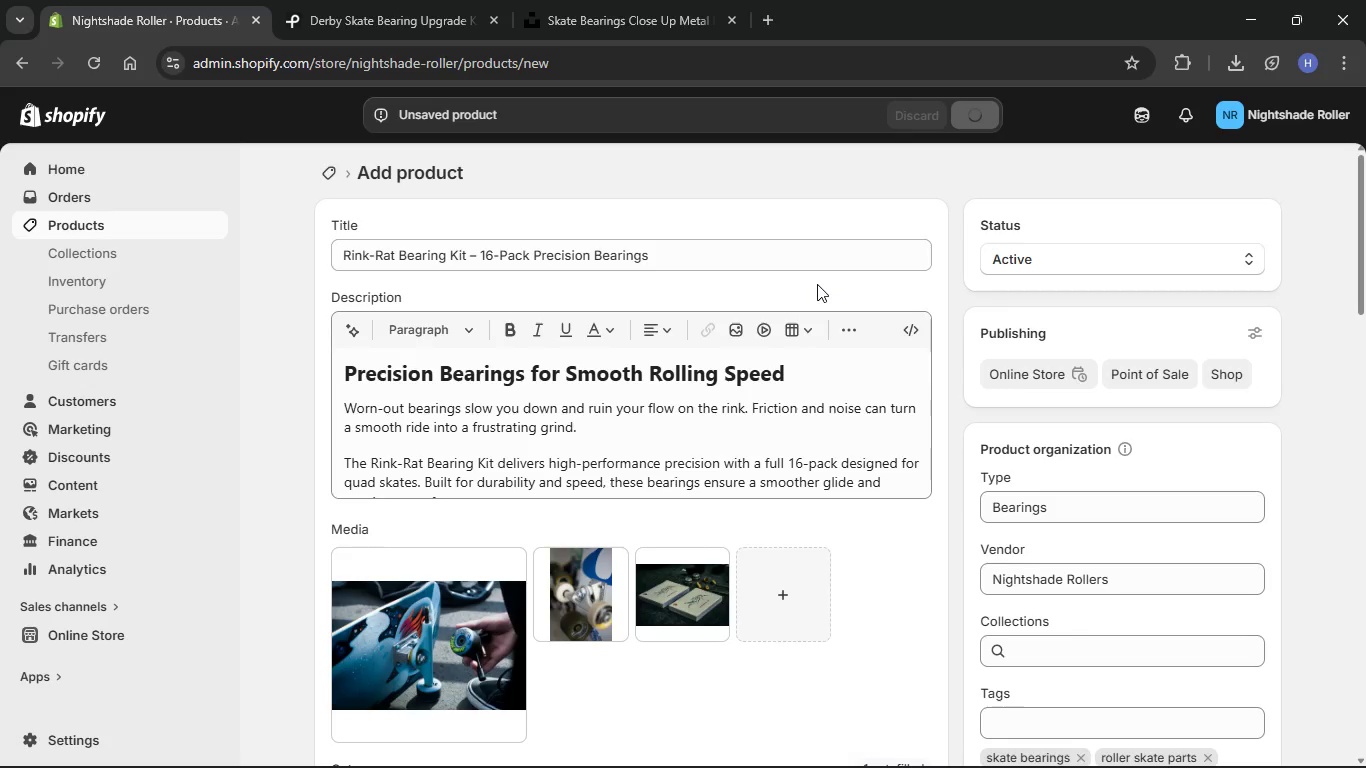 
wait(45.41)
 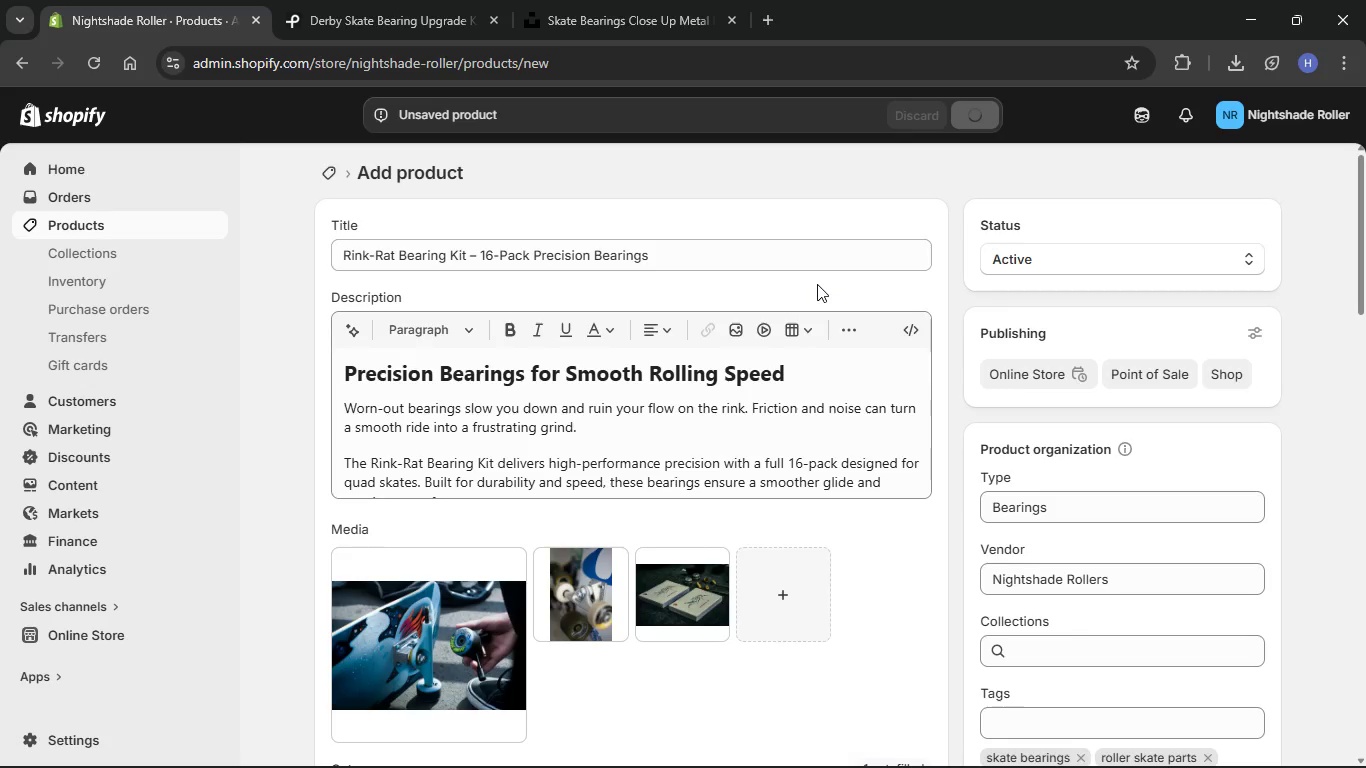 
left_click([550, 0])
 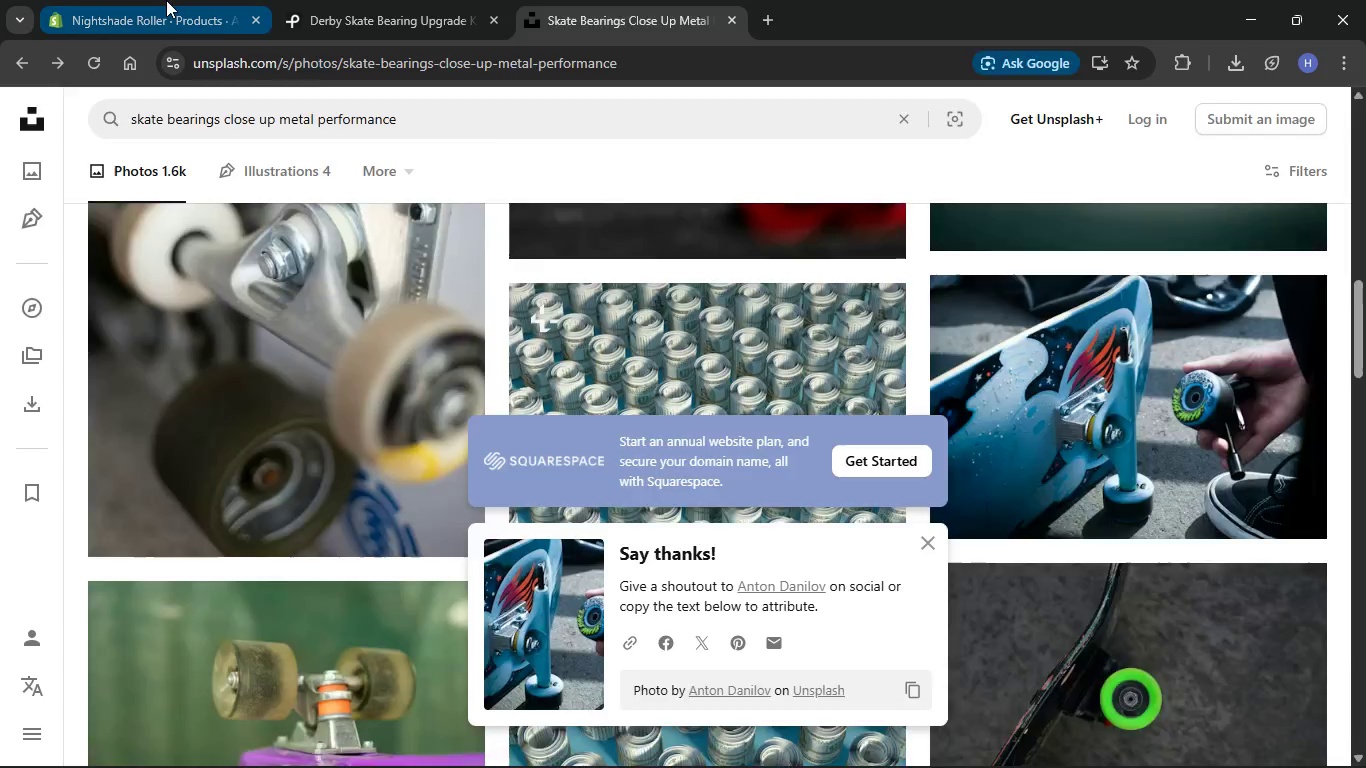 
left_click([160, 0])
 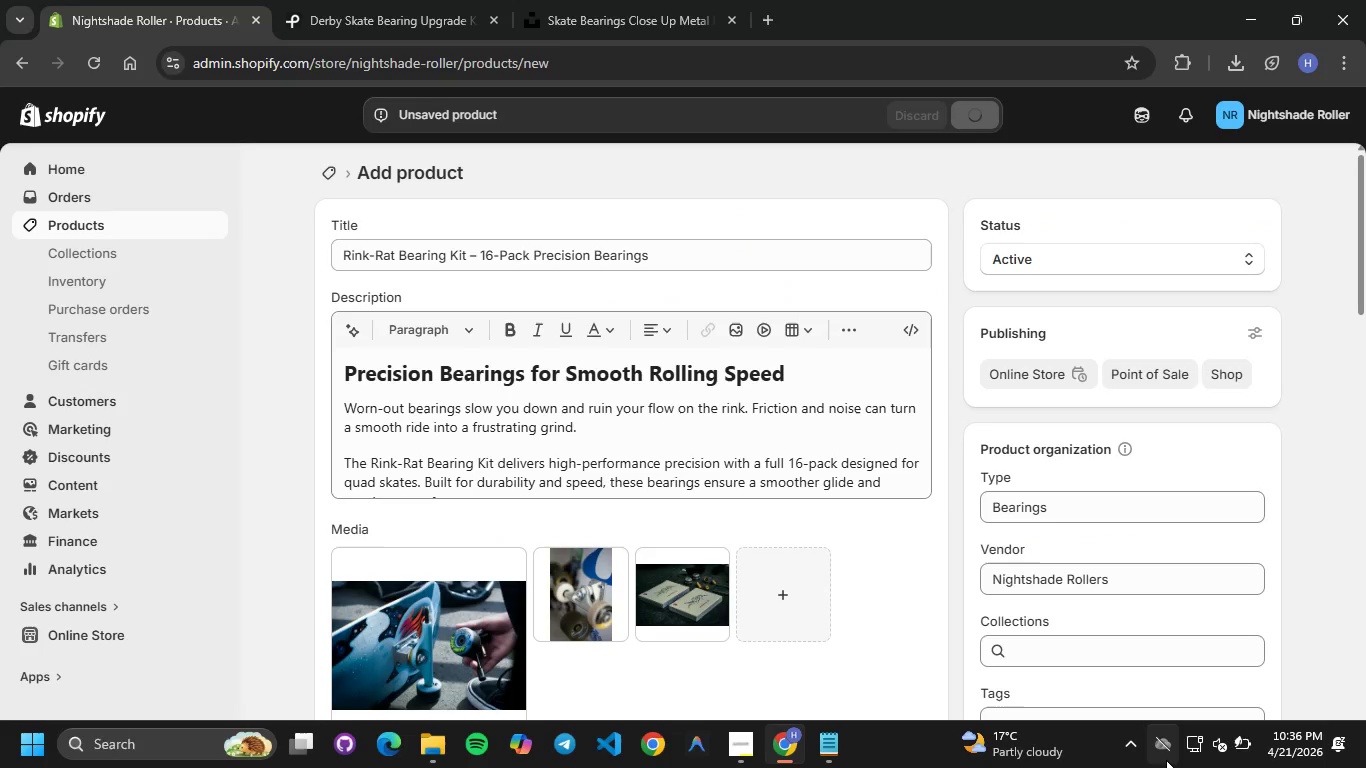 
left_click([1207, 760])
 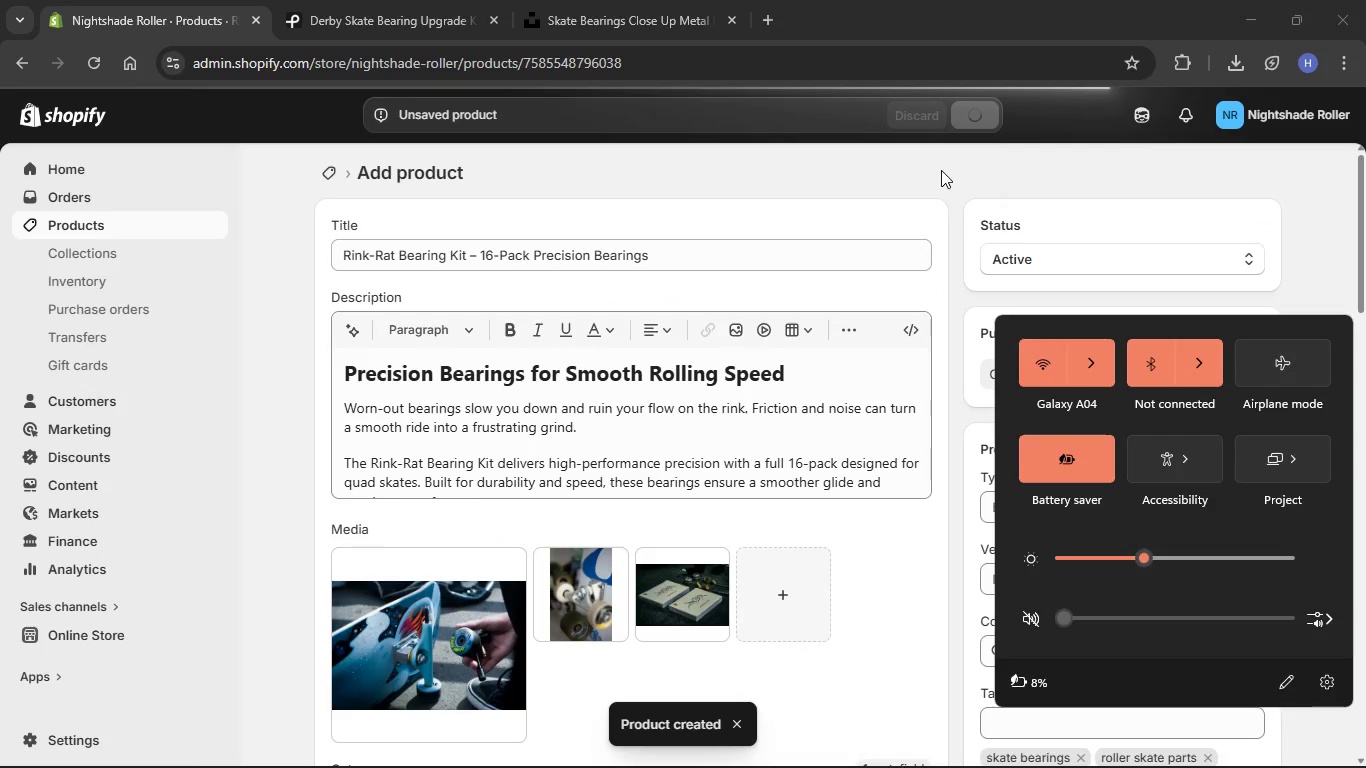 
left_click([941, 170])
 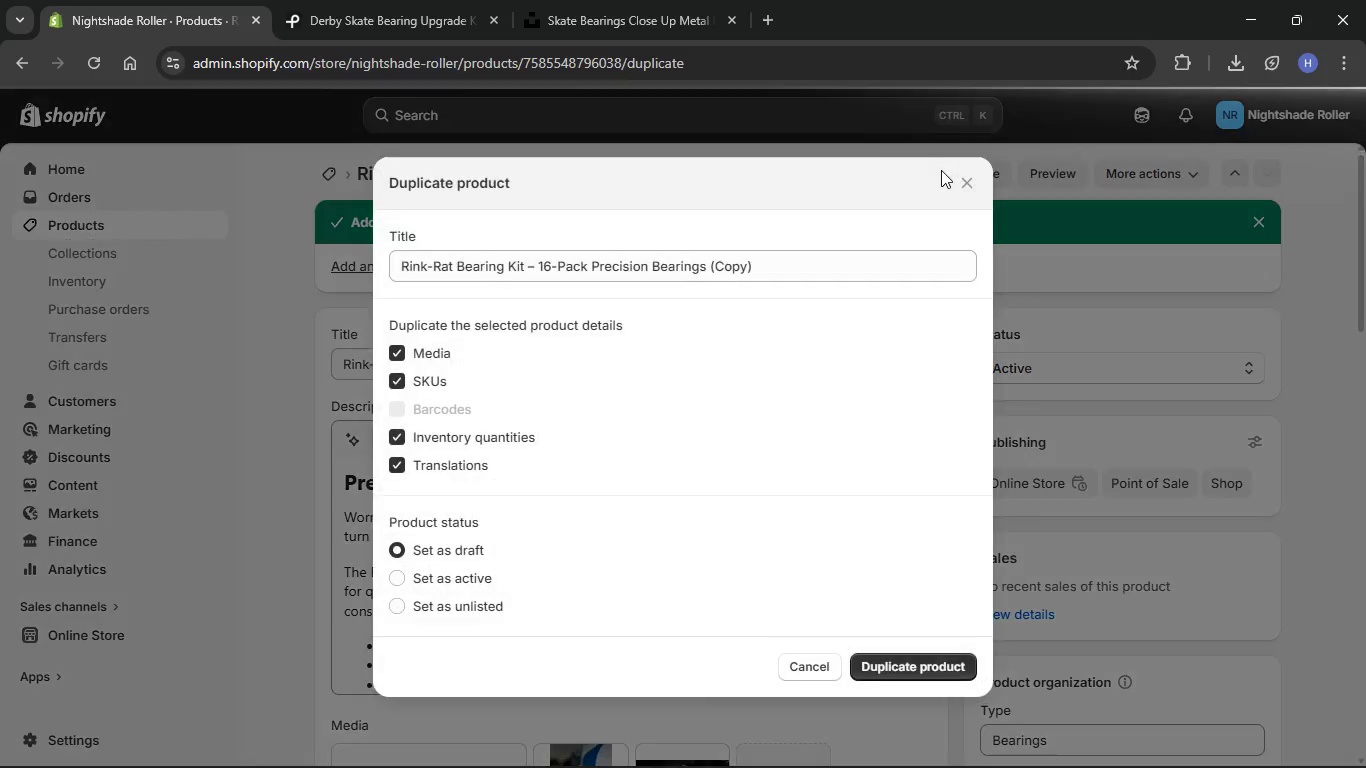 
left_click([970, 177])
 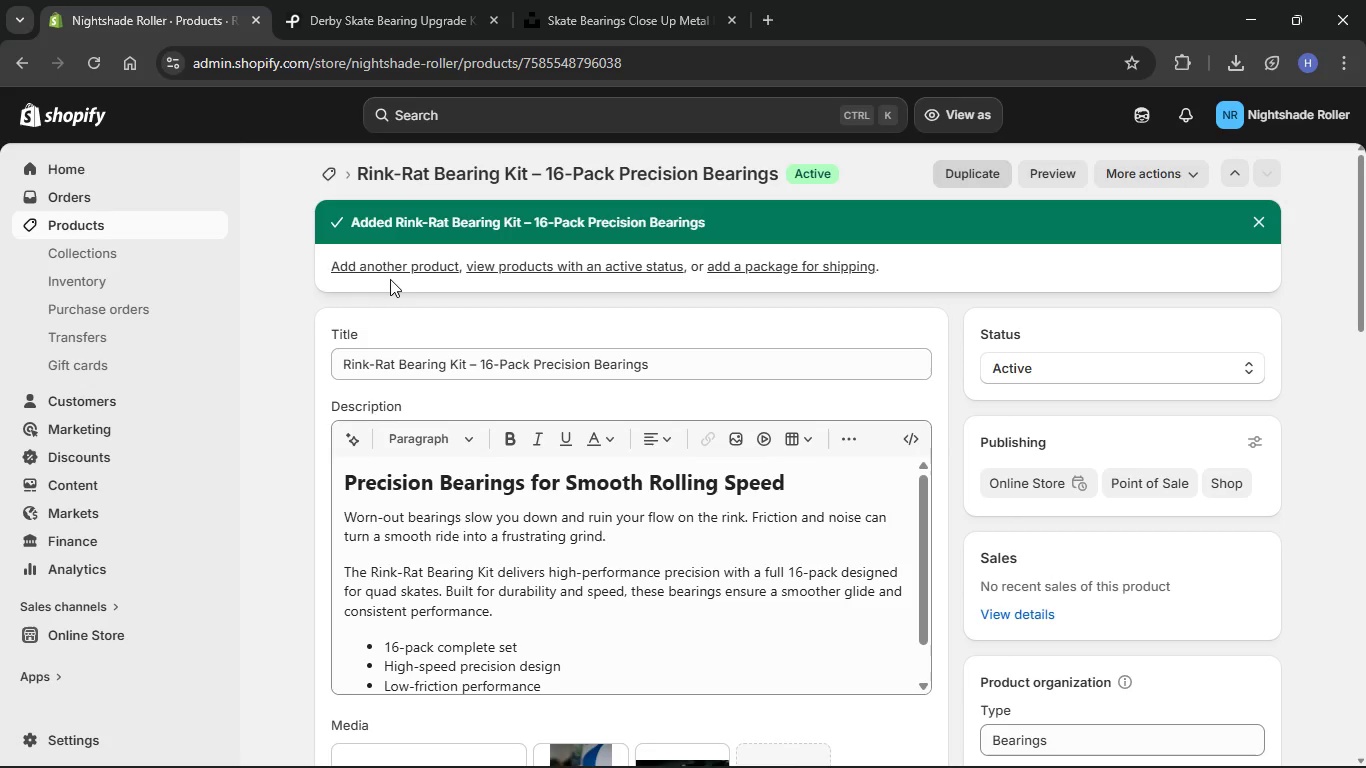 
wait(5.89)
 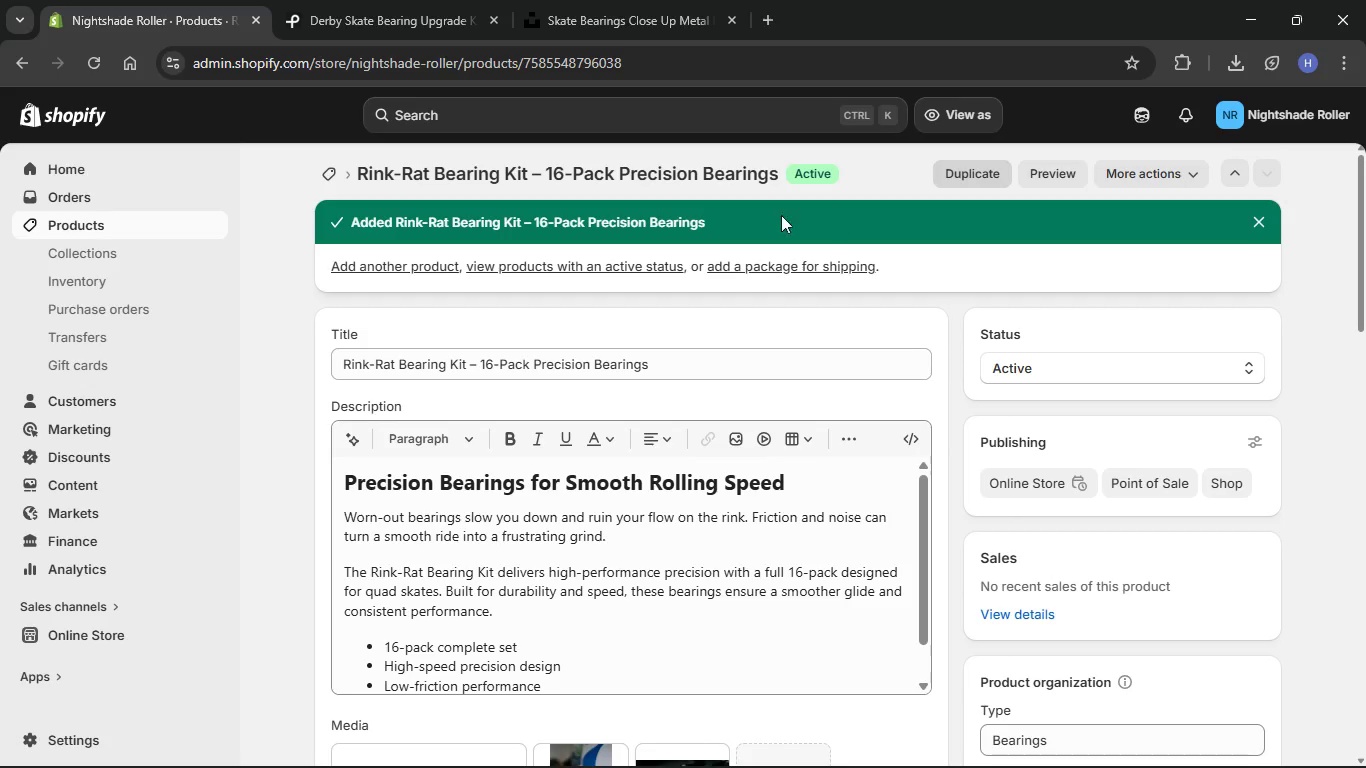 
left_click([331, 171])
 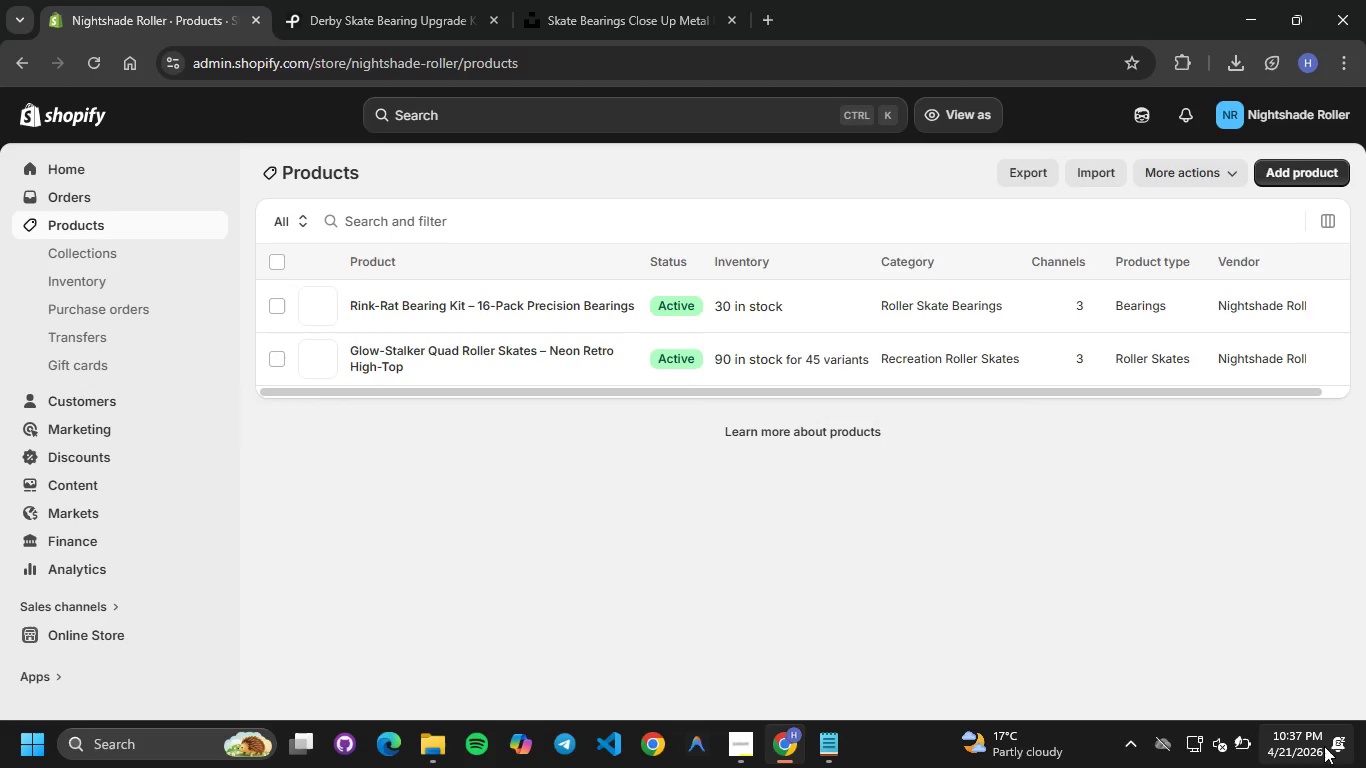 
left_click([1238, 744])
 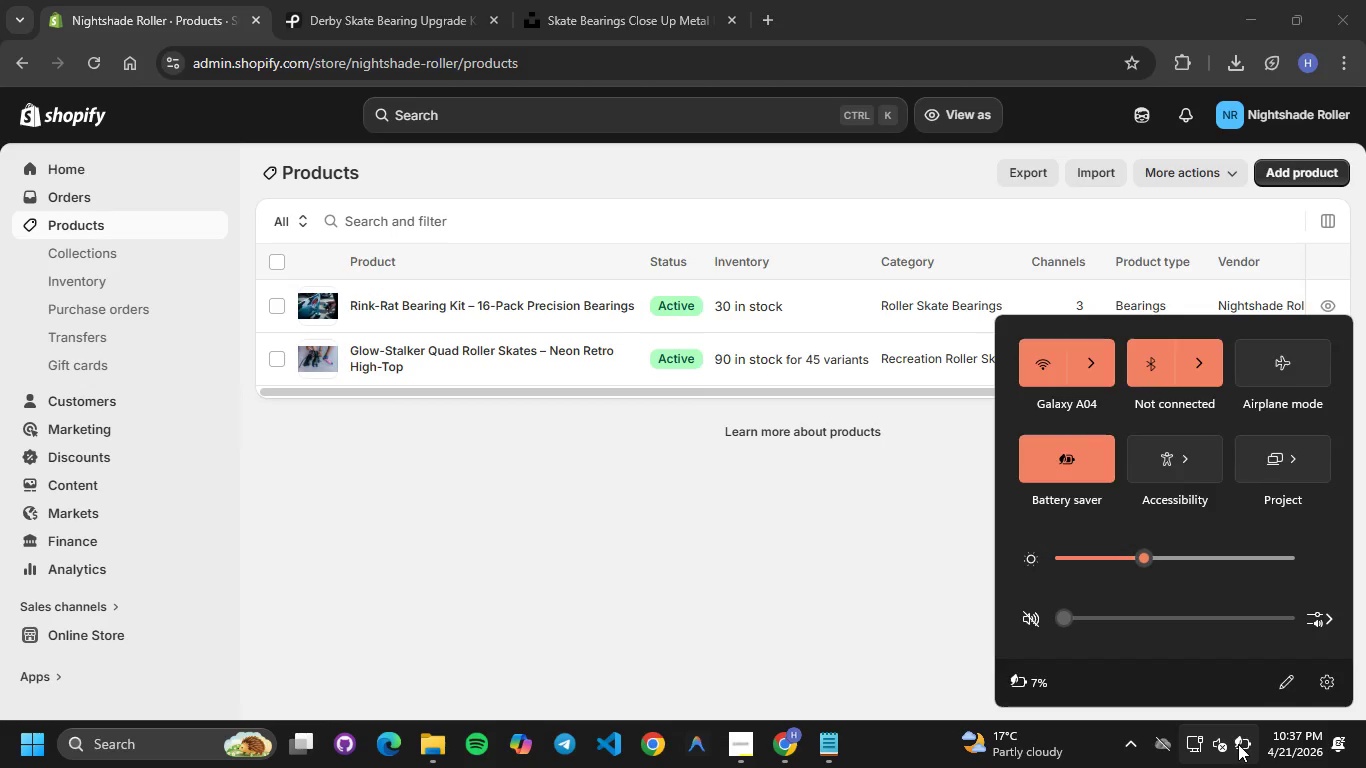 
left_click([1238, 744])
 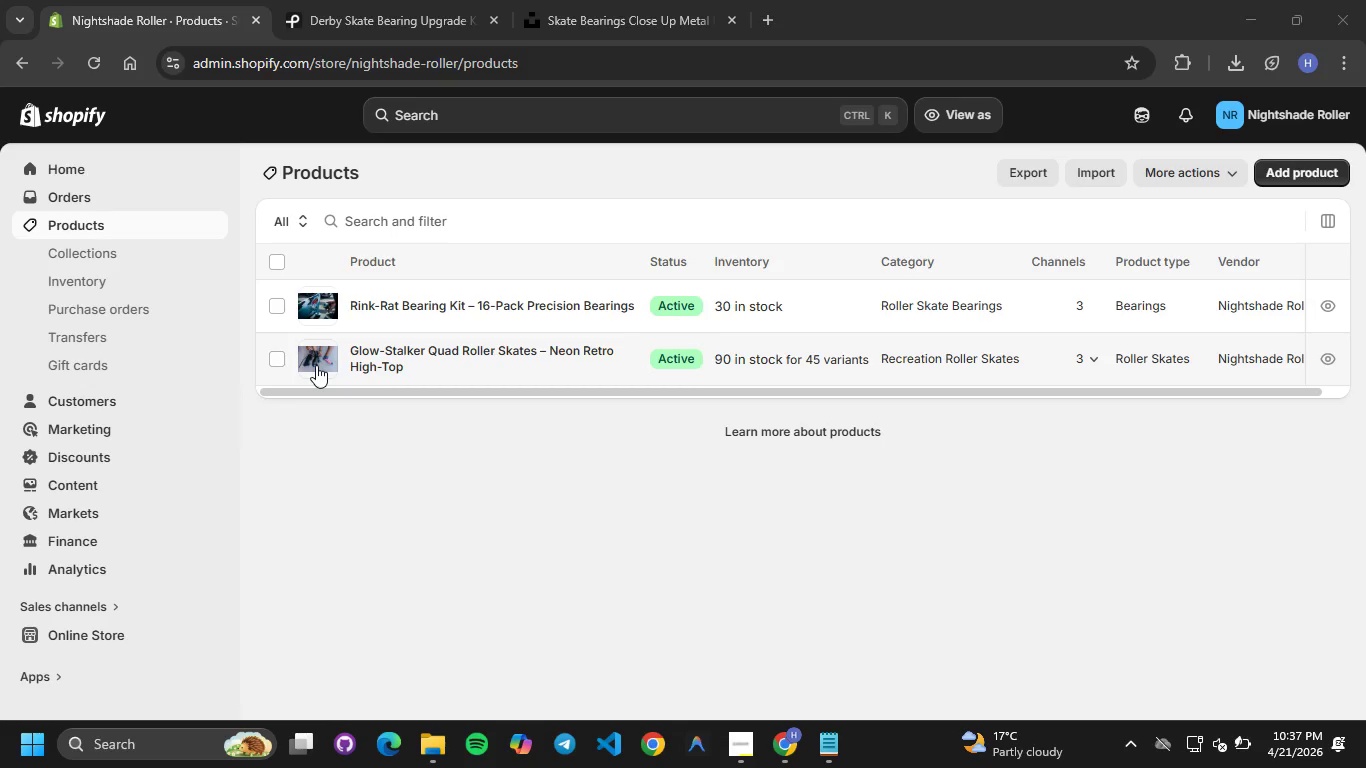 
left_click([315, 365])
 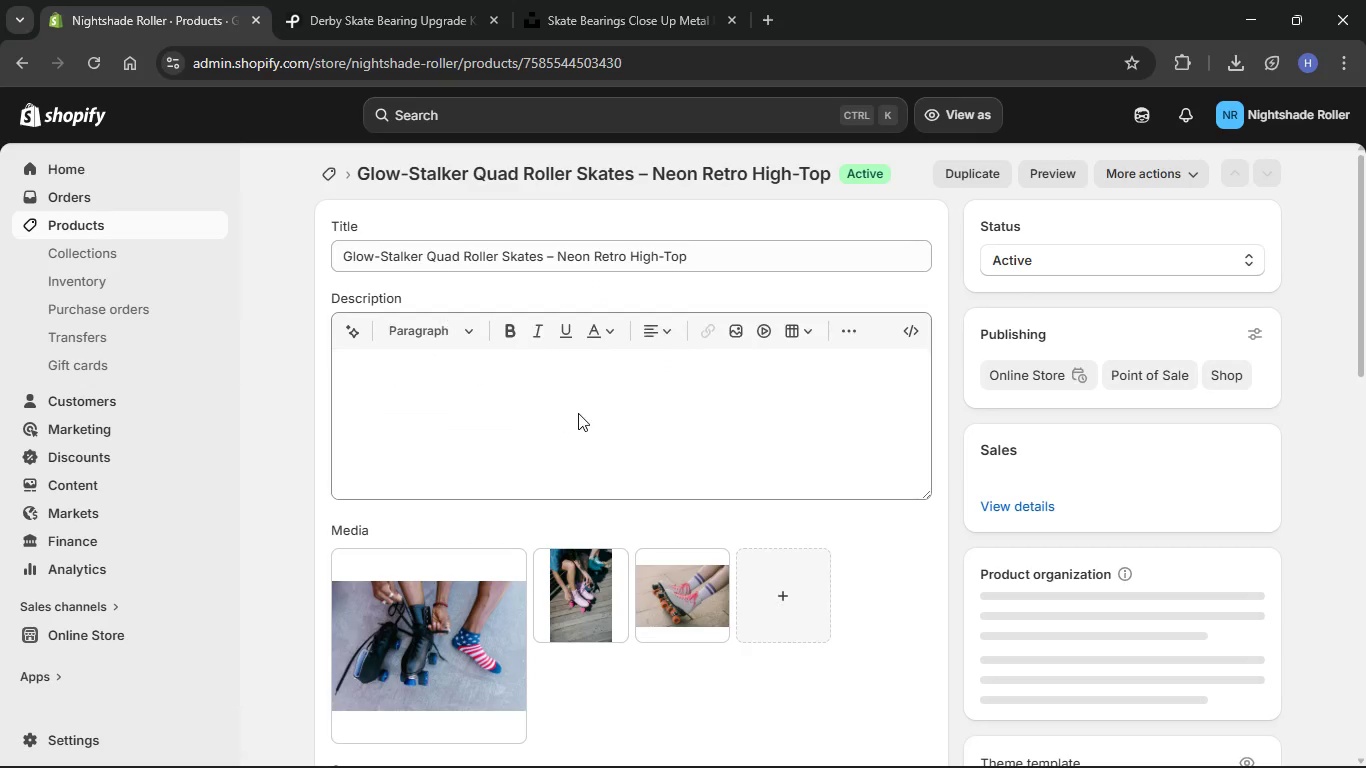 
scroll: coordinate [589, 406], scroll_direction: down, amount: 32.0
 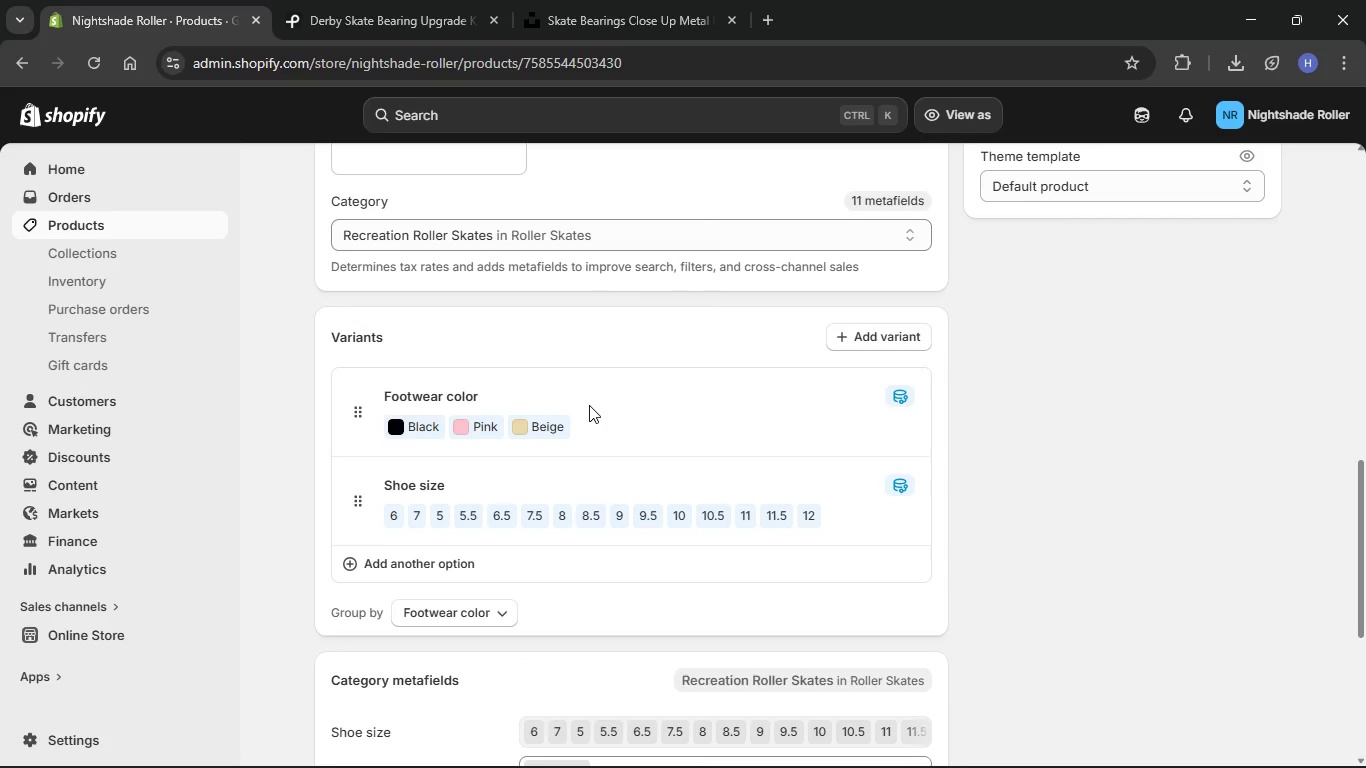 
hold_key(key=ShiftLeft, duration=0.64)
 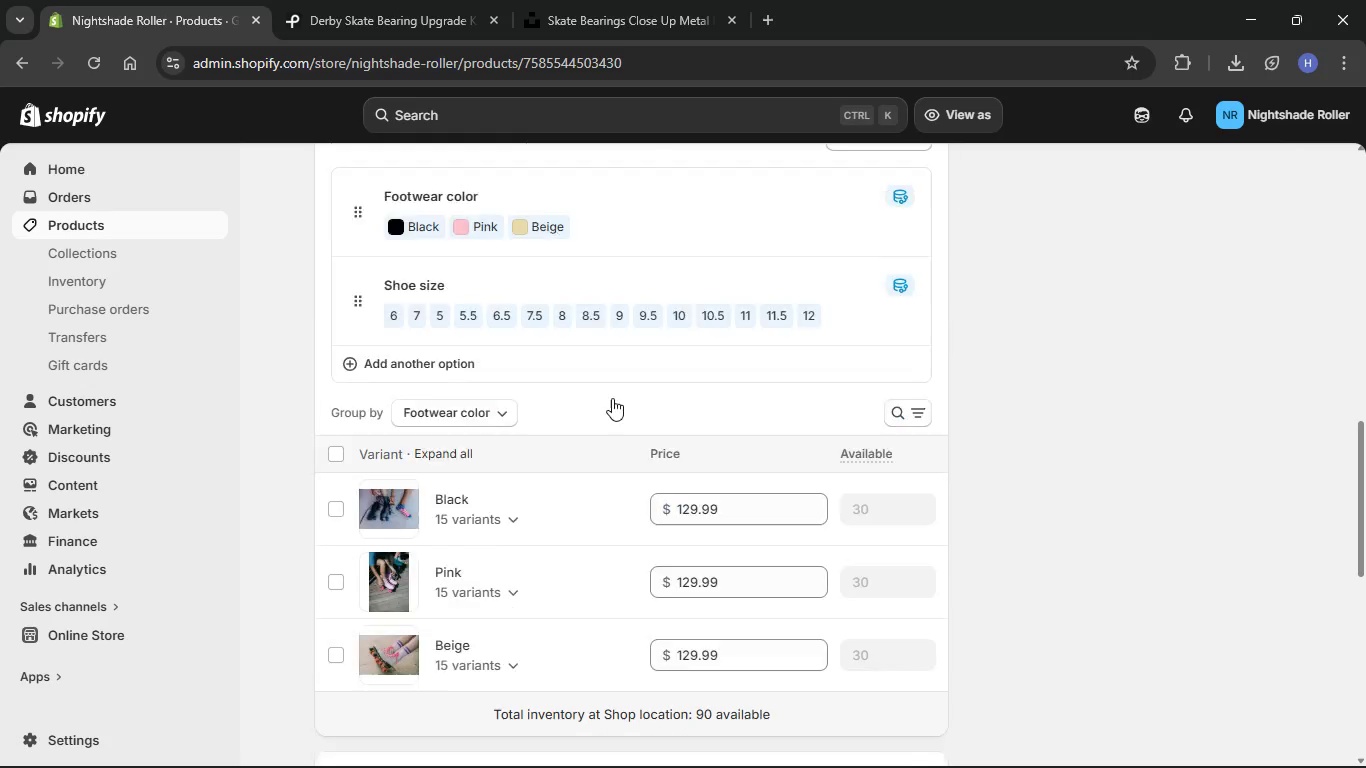 
scroll: coordinate [612, 398], scroll_direction: down, amount: 7.0
 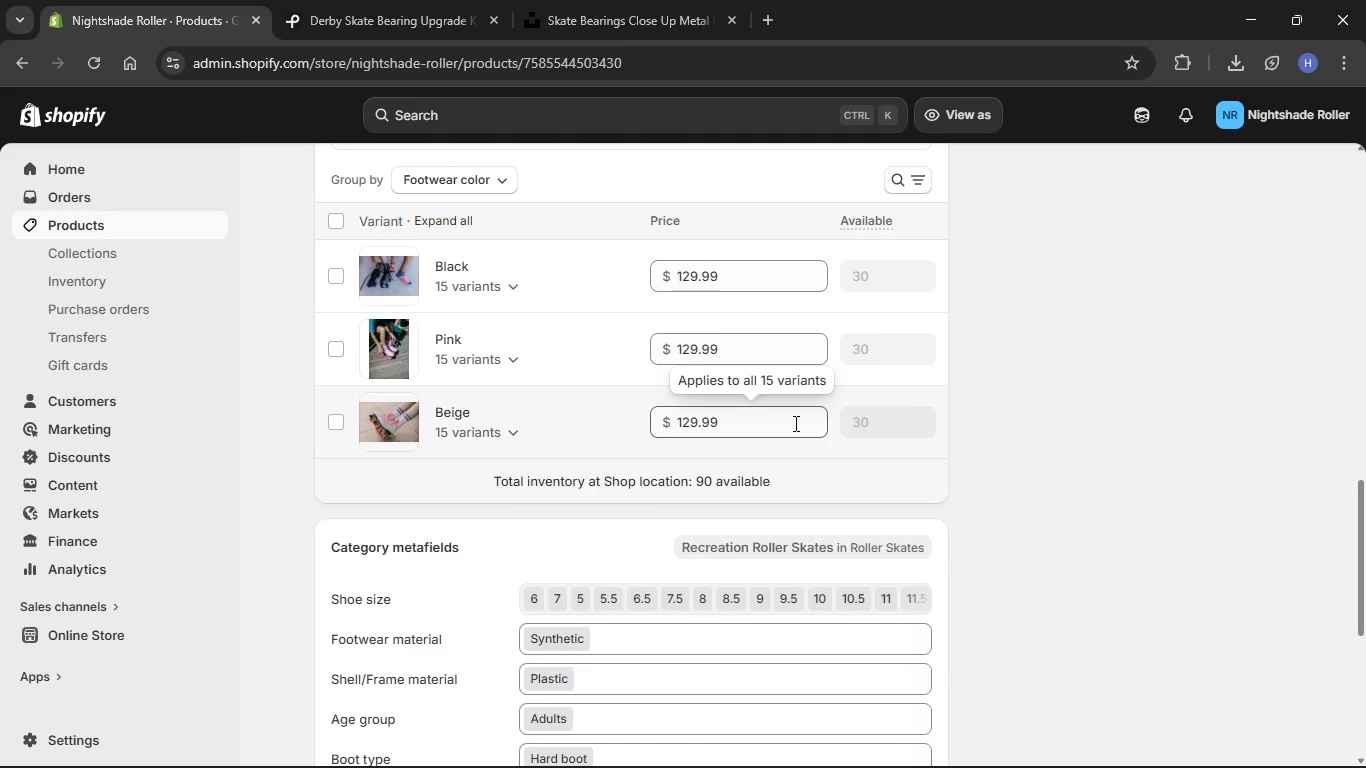 
right_click([1023, 392])
 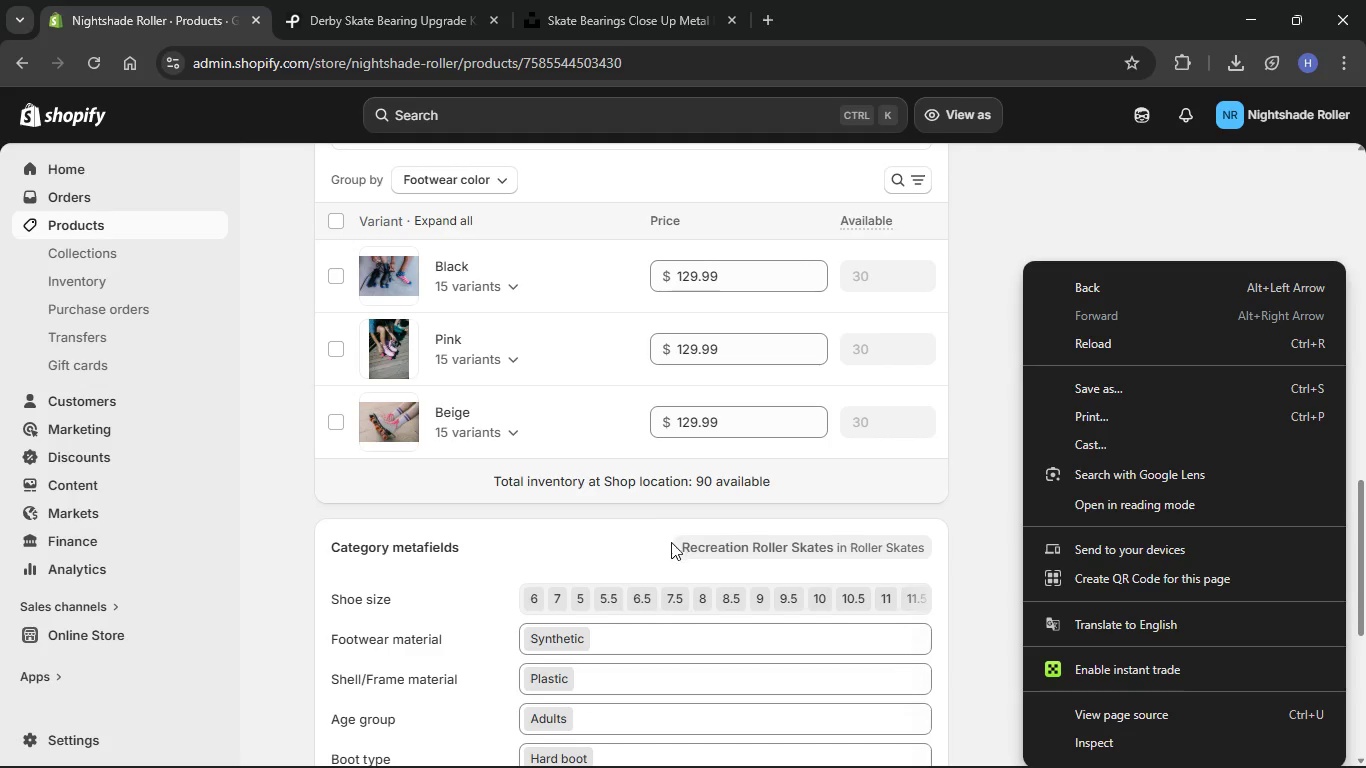 
left_click([485, 287])
 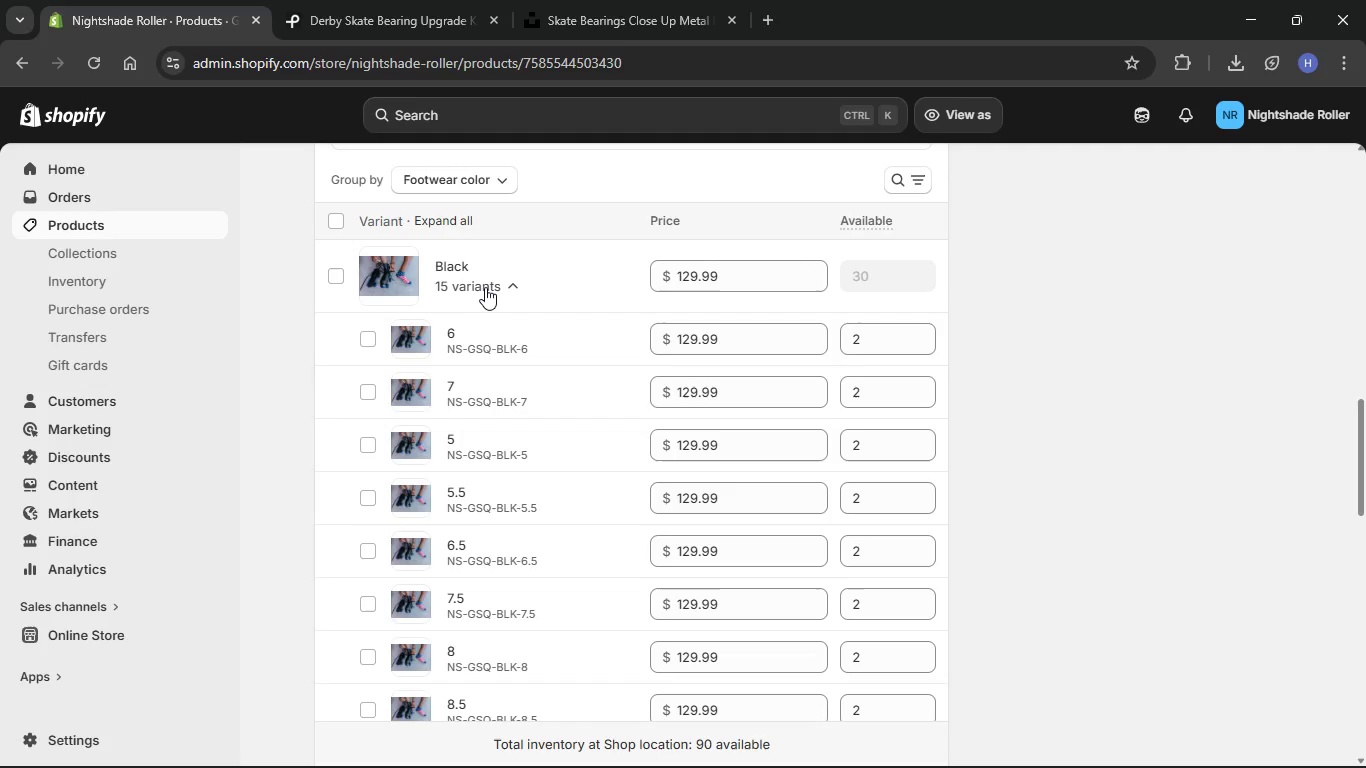 
left_click([485, 287])
 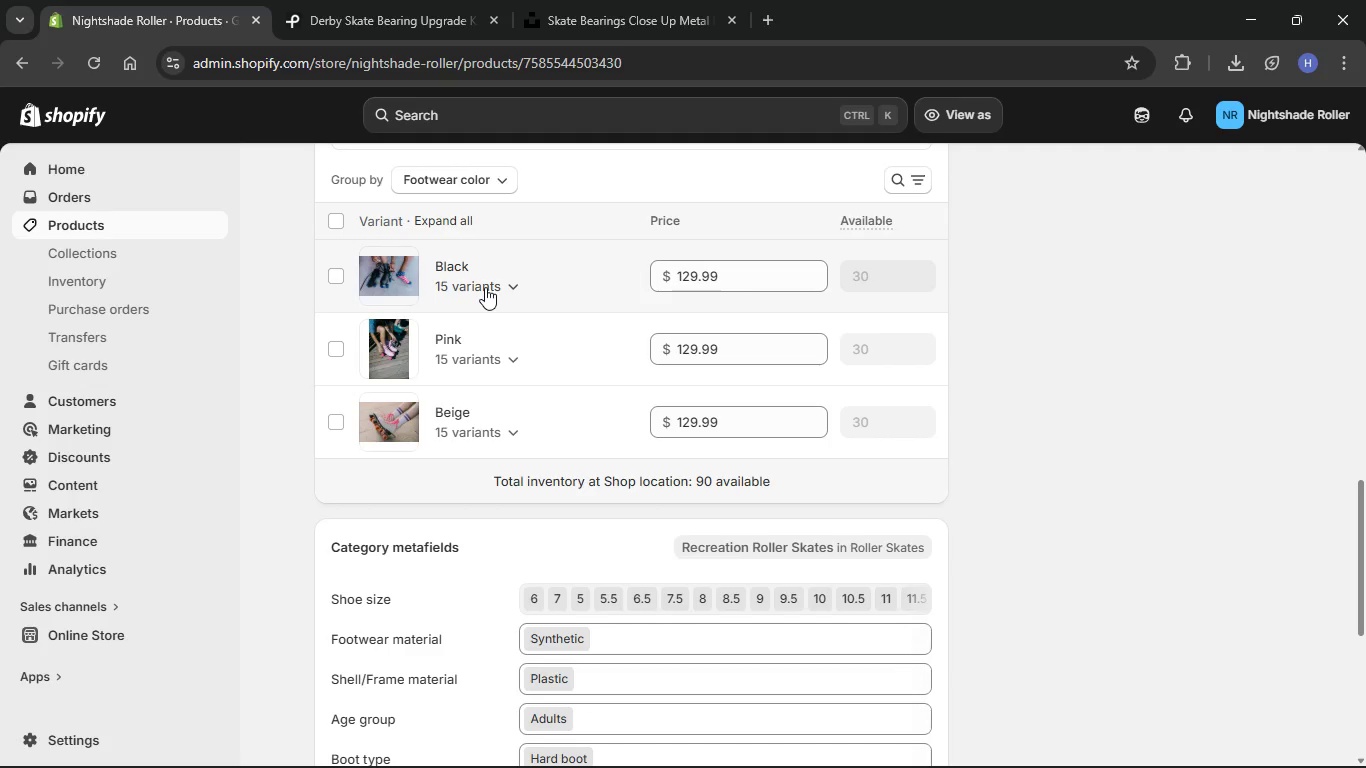 
left_click([485, 287])
 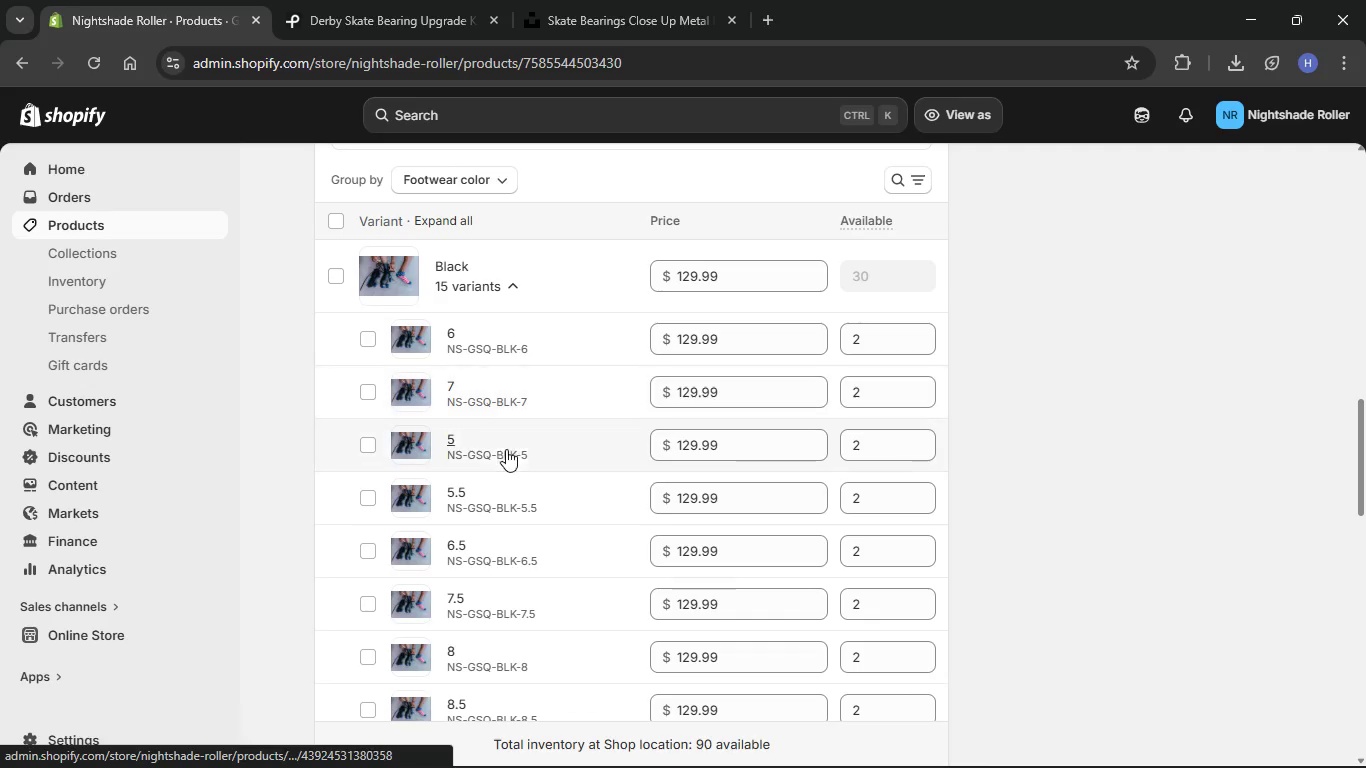 
scroll: coordinate [516, 425], scroll_direction: down, amount: 25.0
 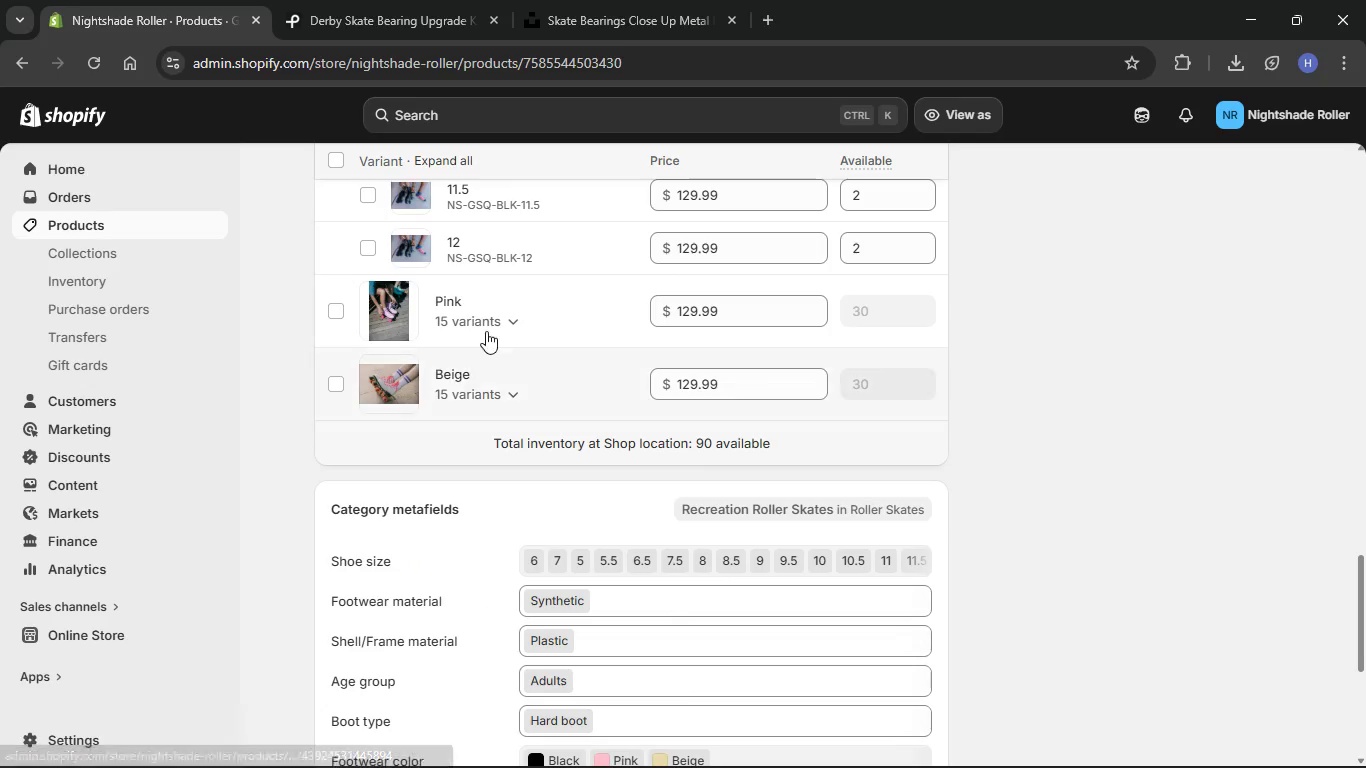 
left_click([486, 329])
 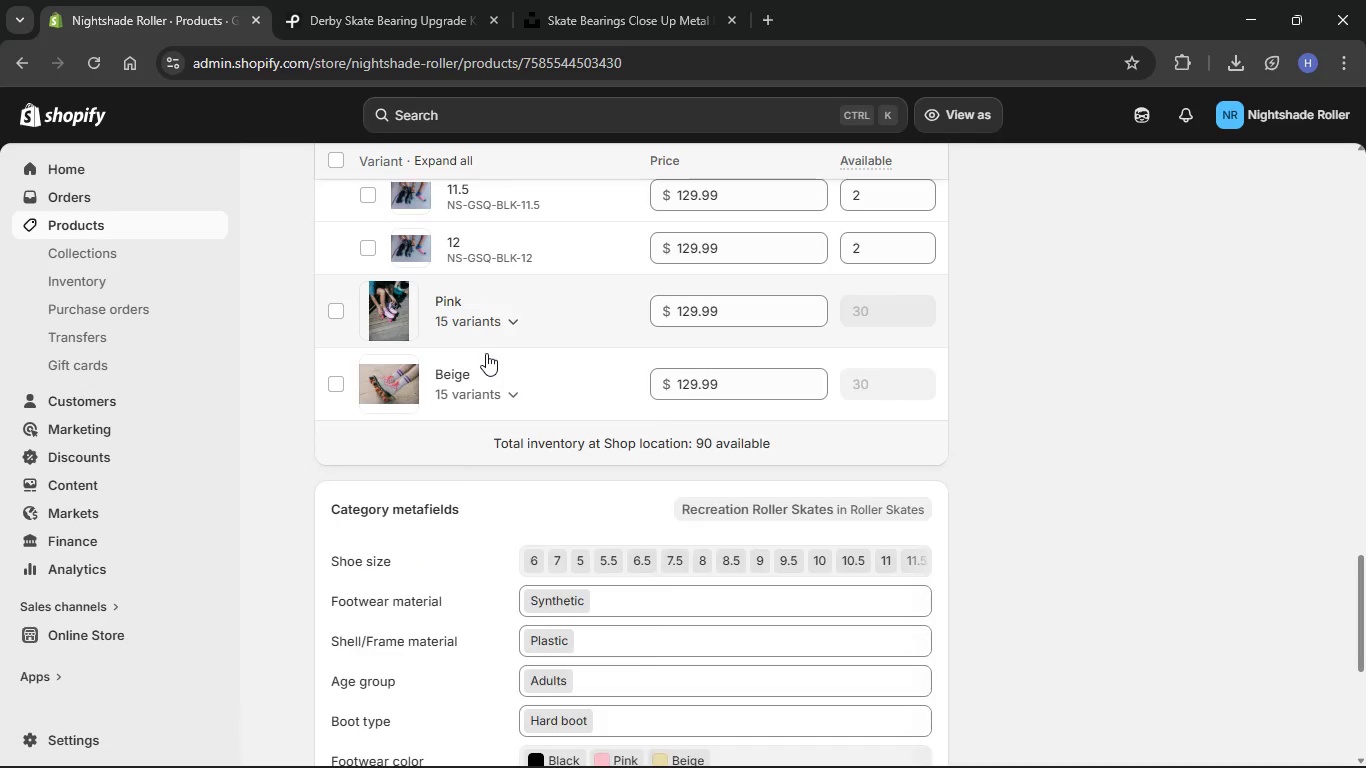 
scroll: coordinate [525, 420], scroll_direction: down, amount: 24.0
 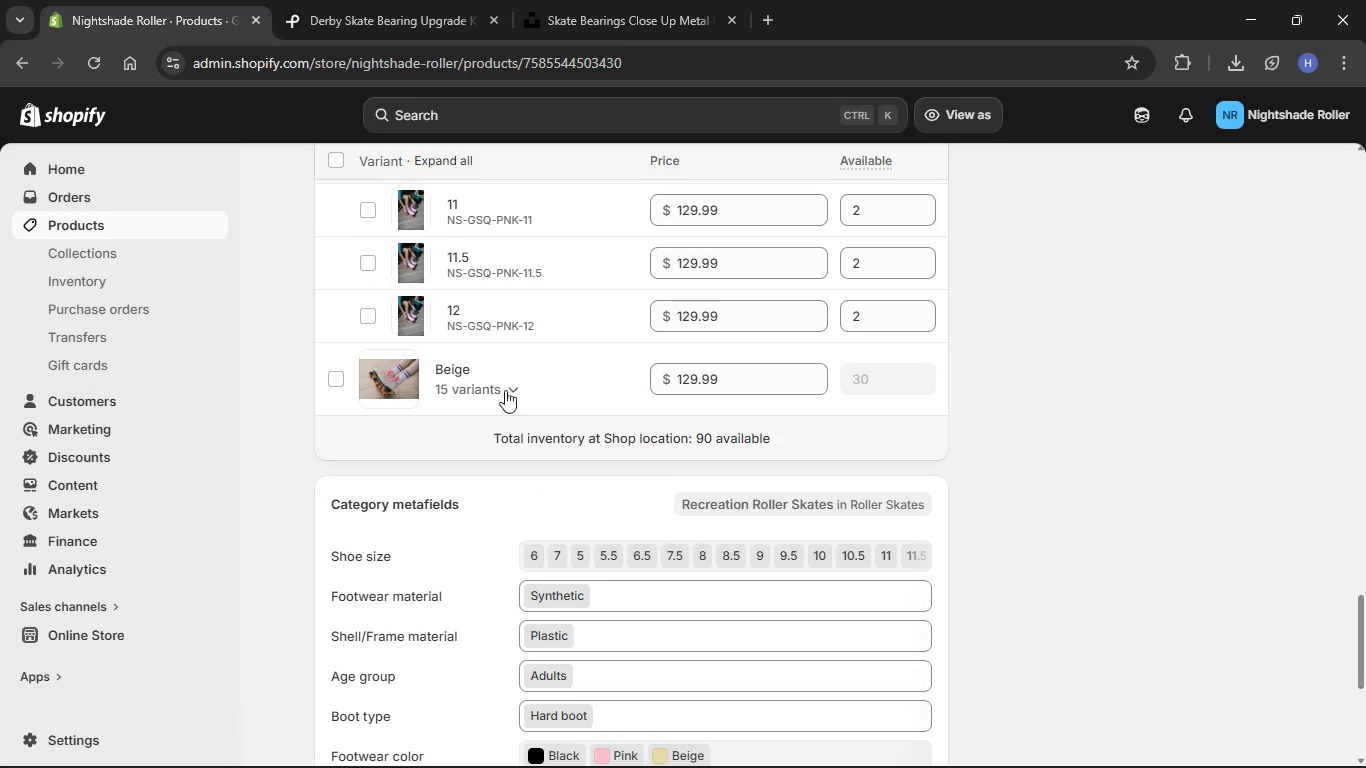 
left_click([504, 389])
 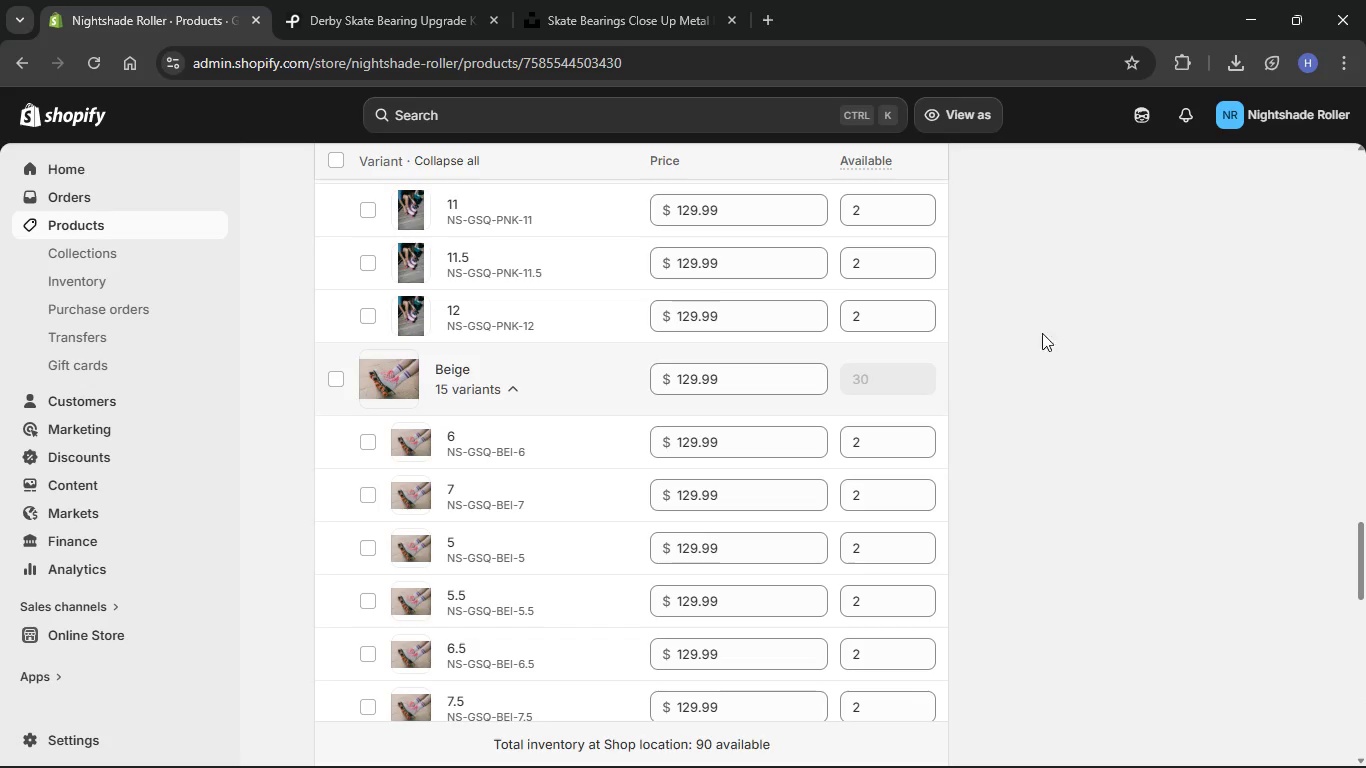 
right_click([1054, 324])
 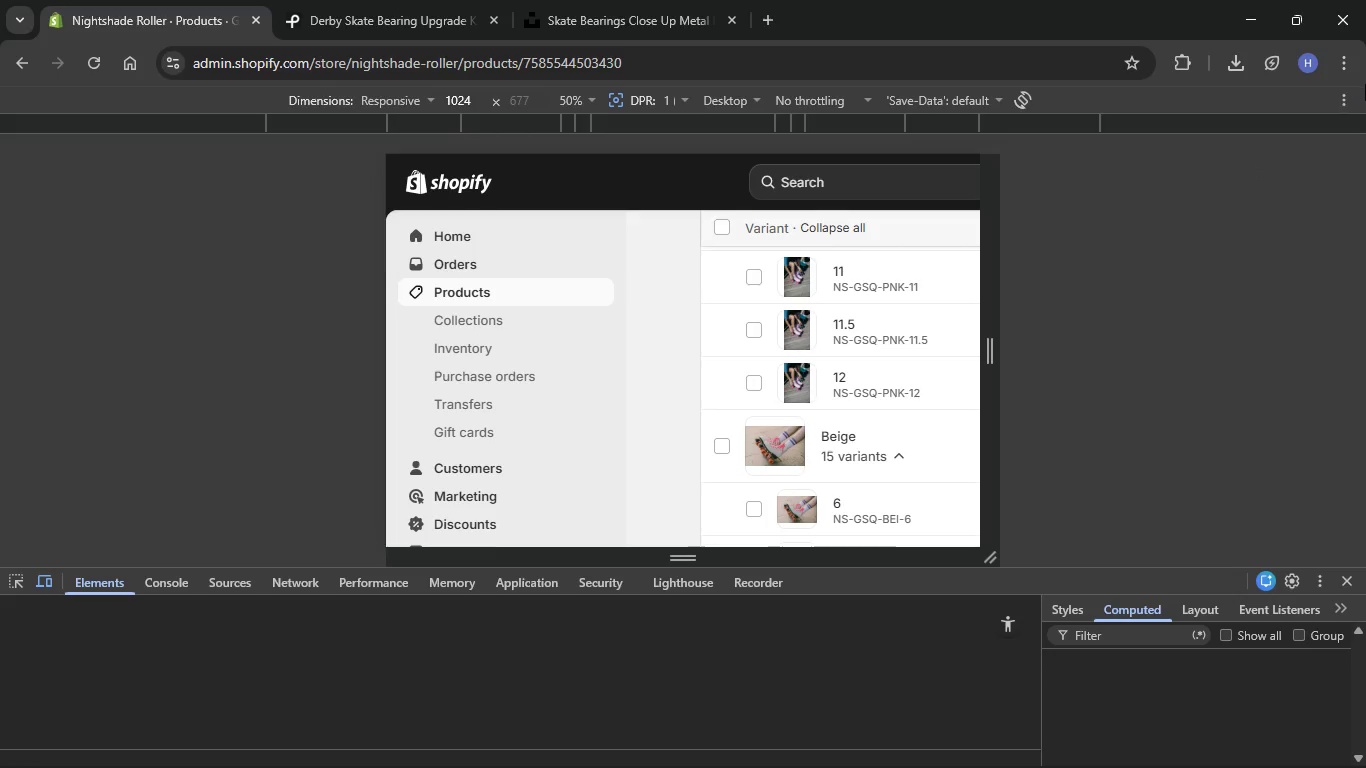 